 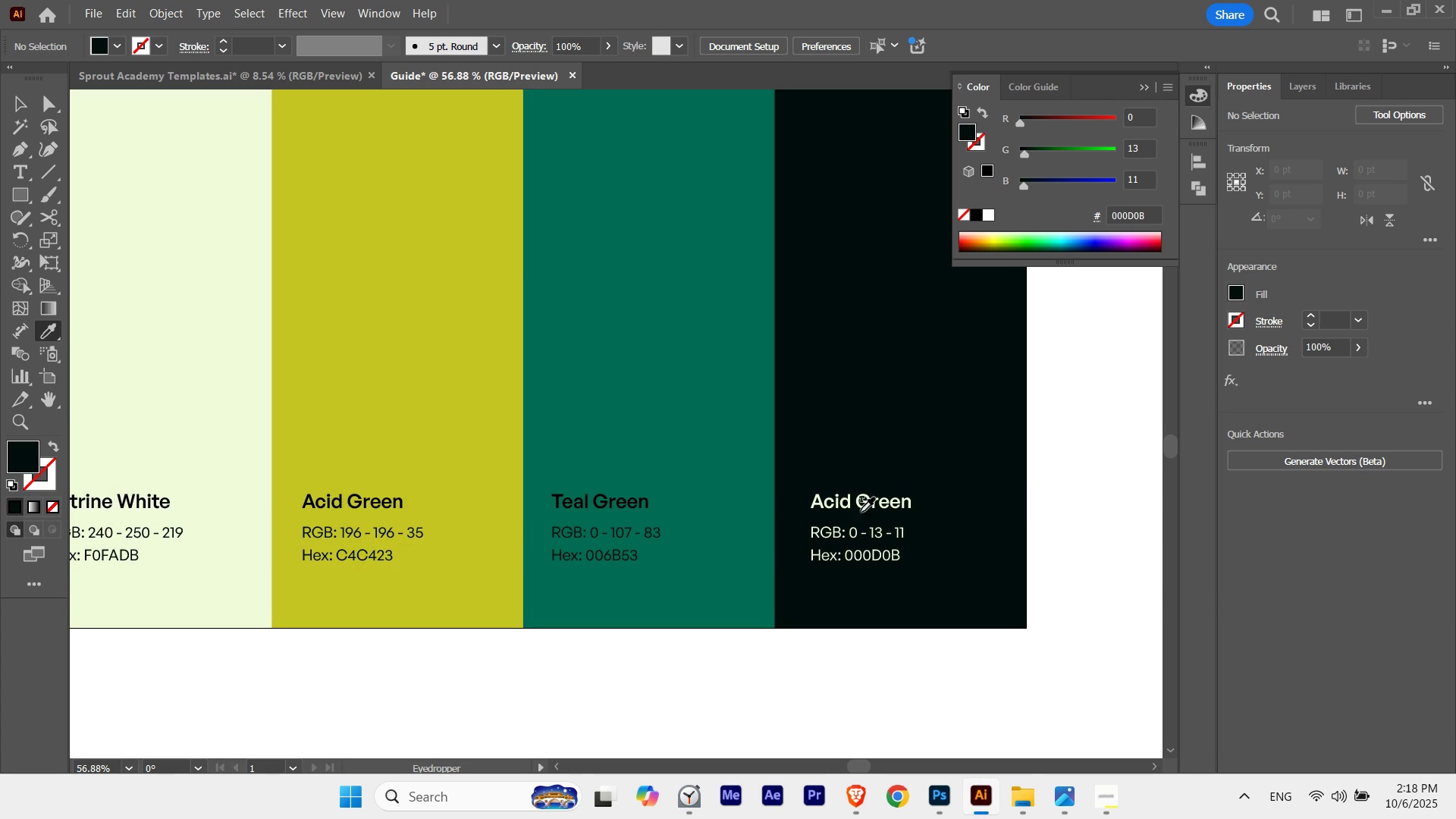 
key(V)
 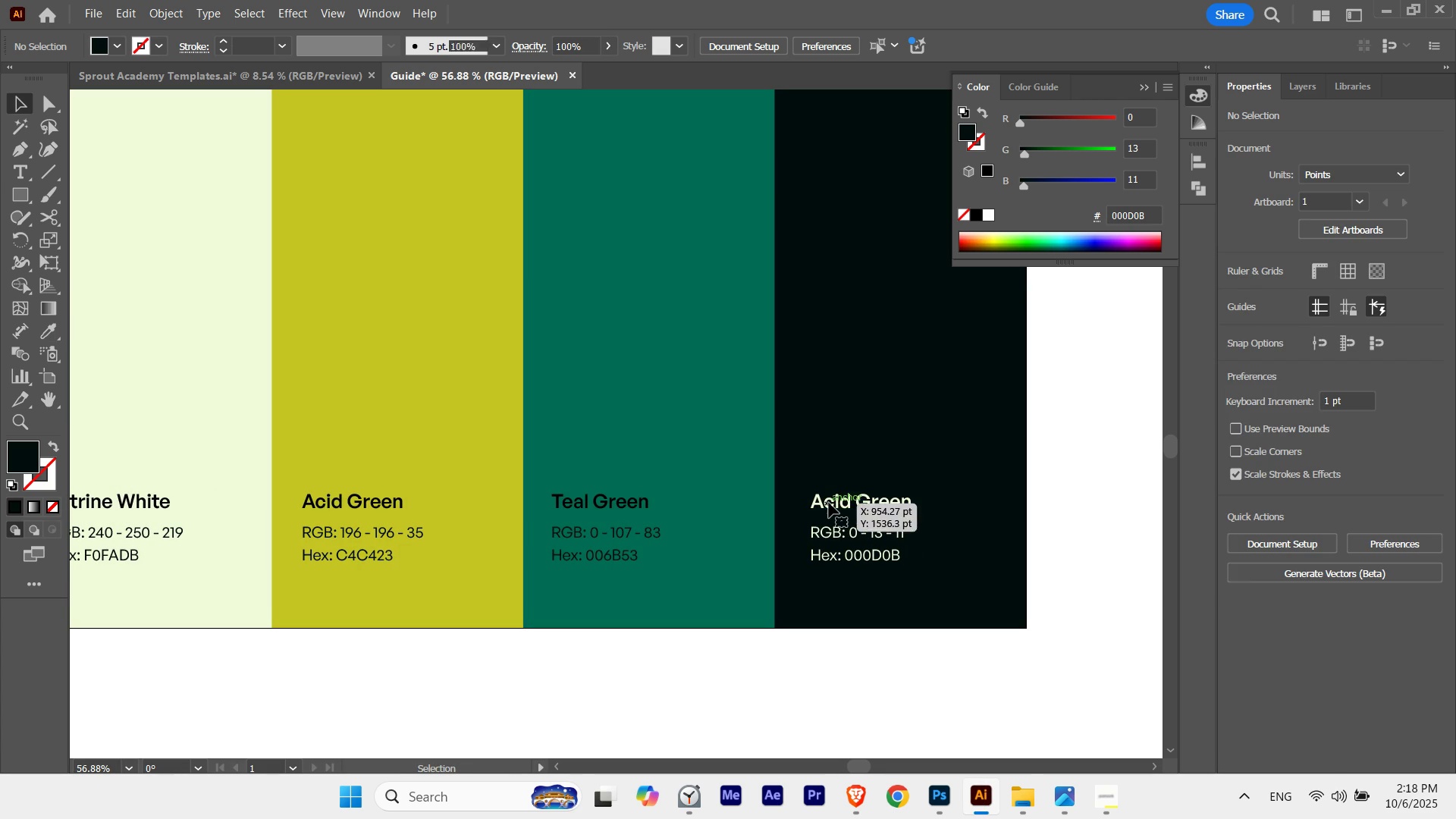 
double_click([829, 503])
 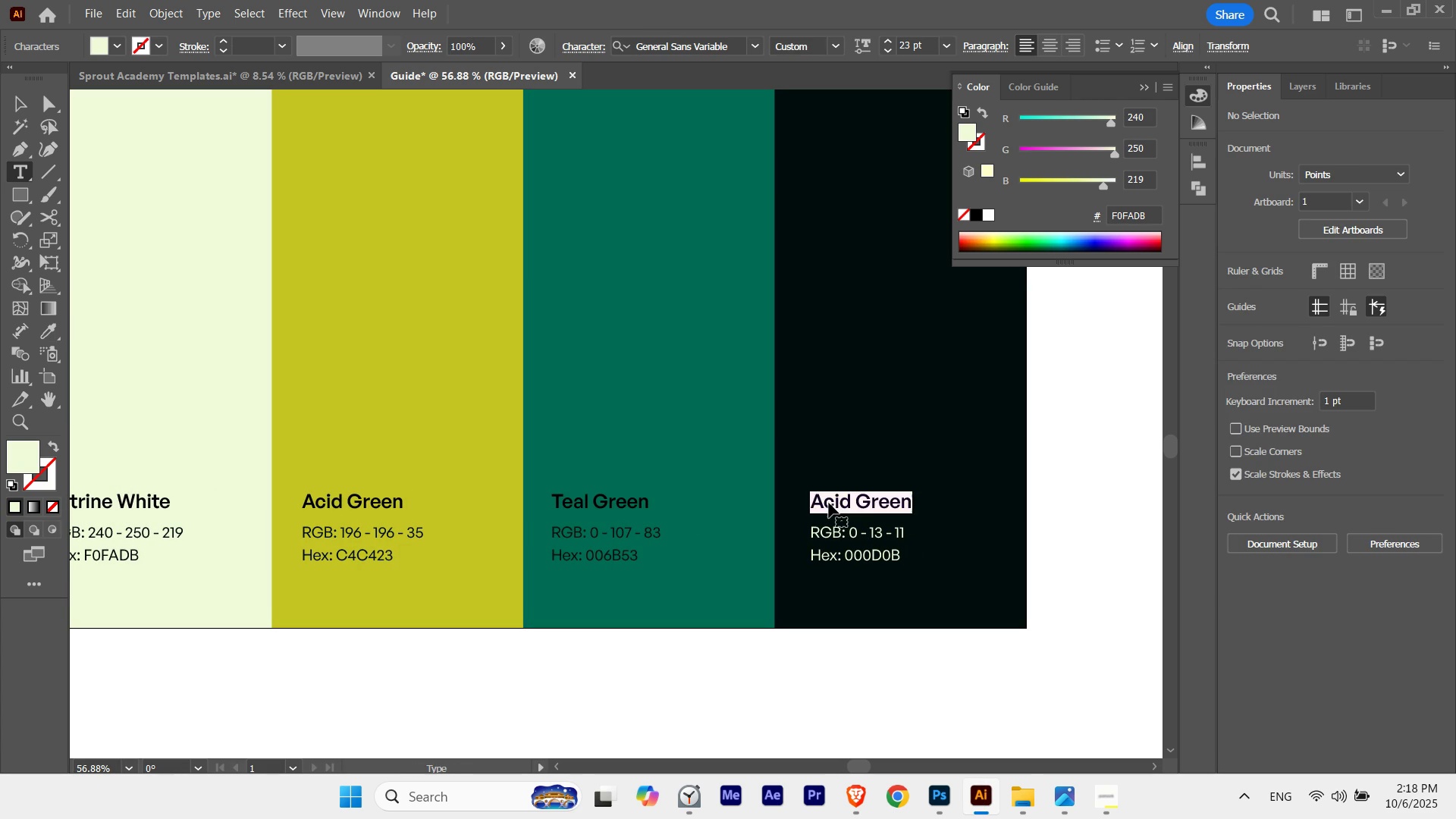 
triple_click([829, 503])
 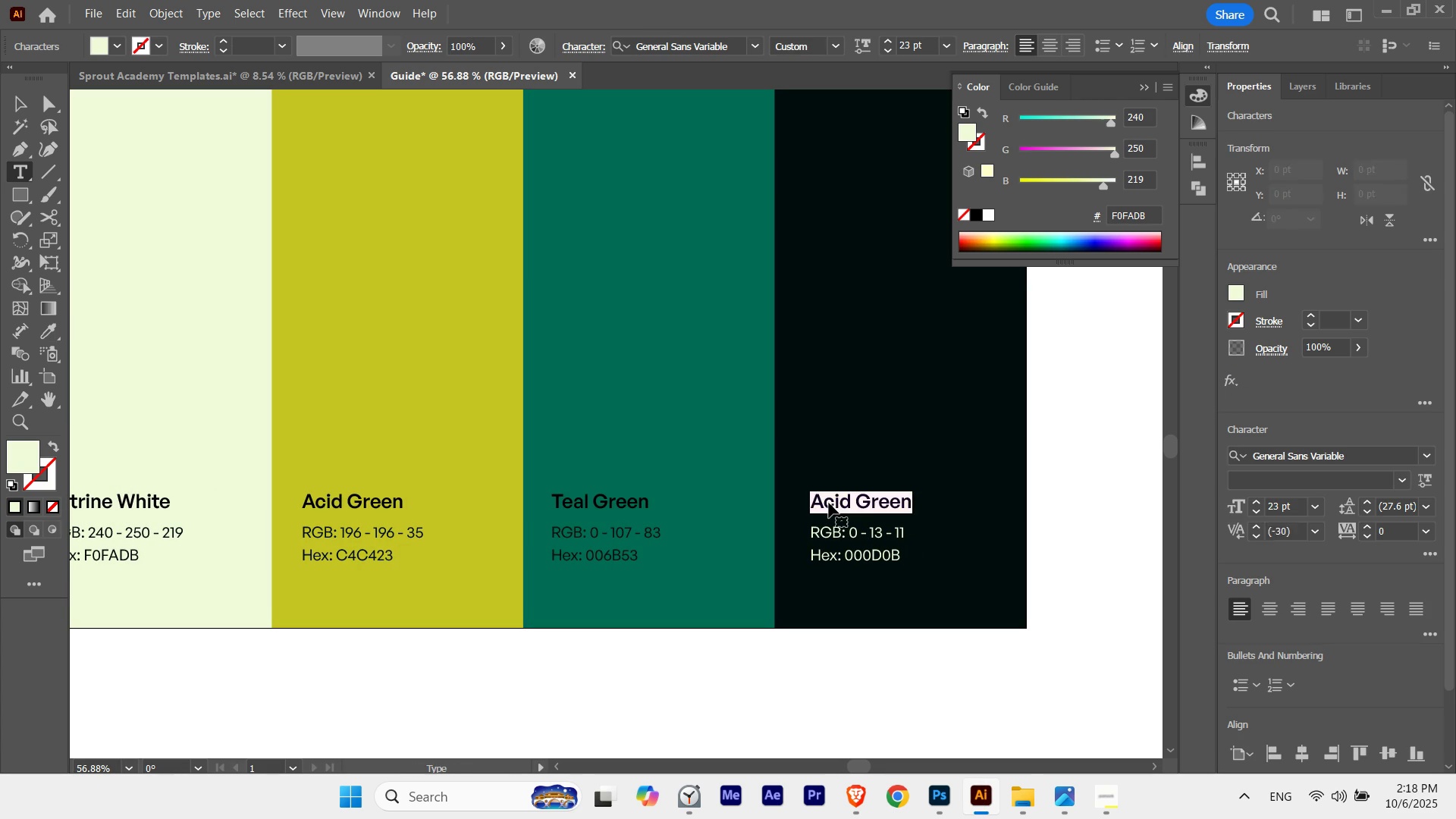 
triple_click([829, 503])
 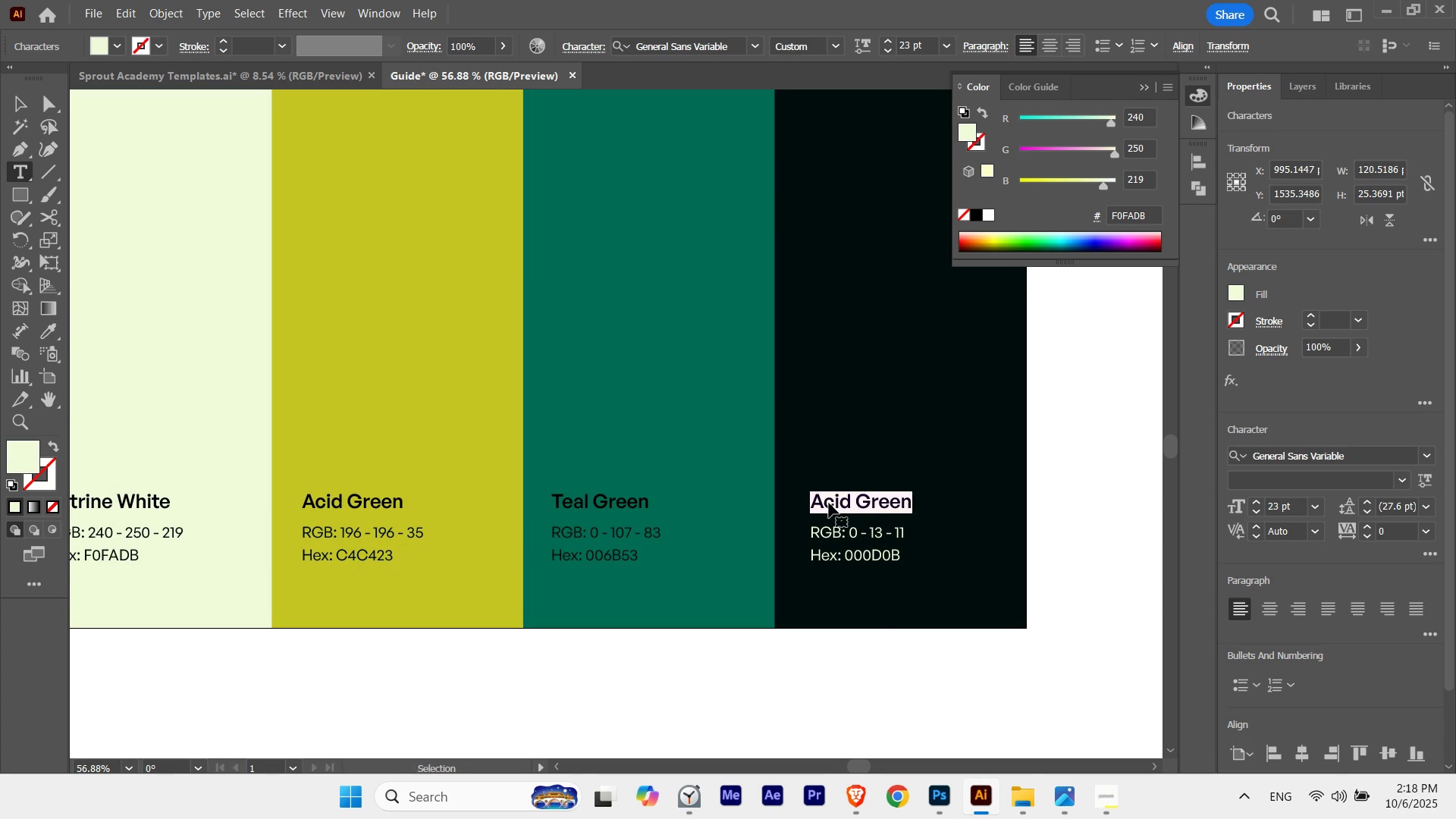 
key(Control+ControlLeft)
 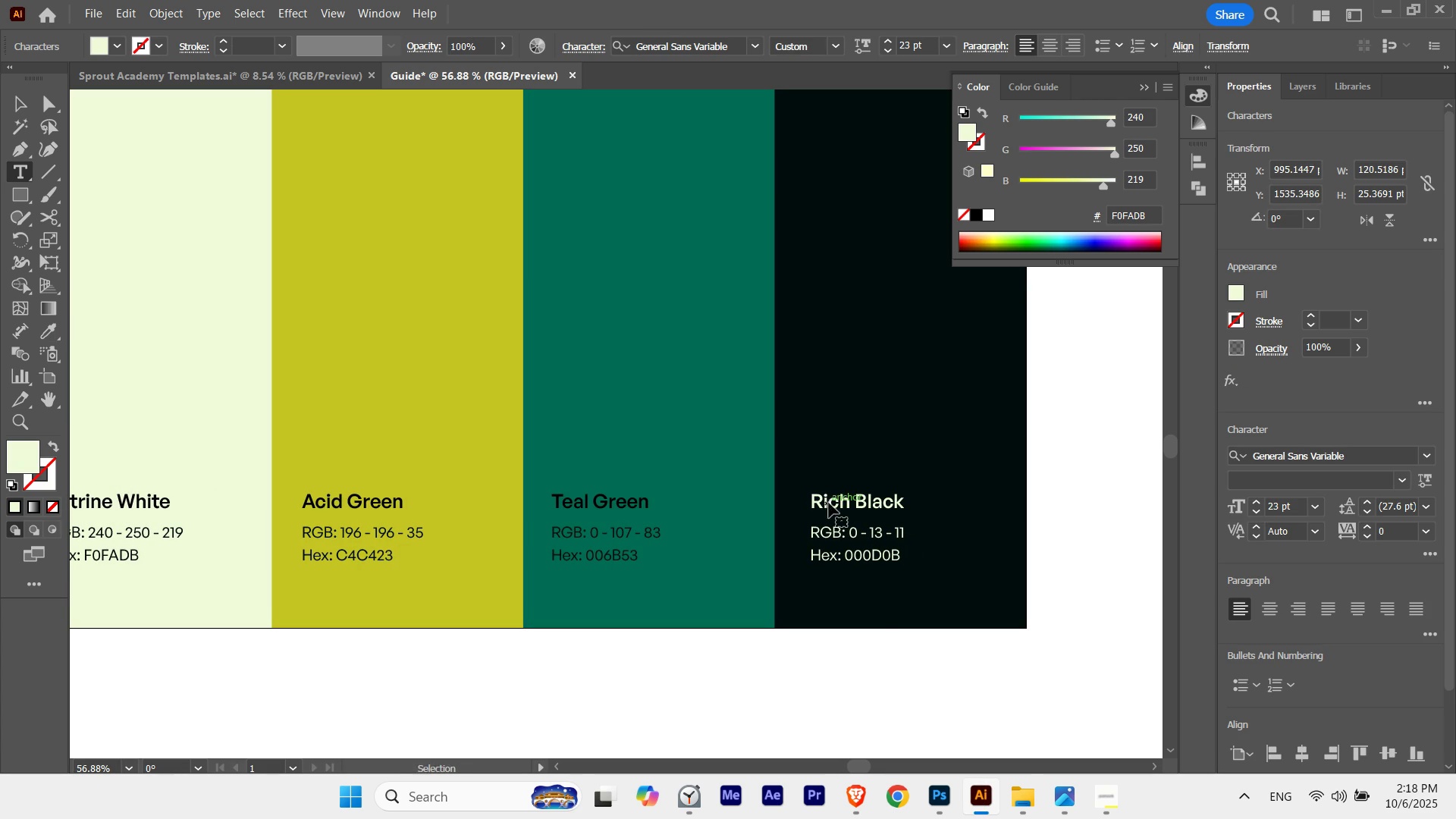 
key(Control+V)
 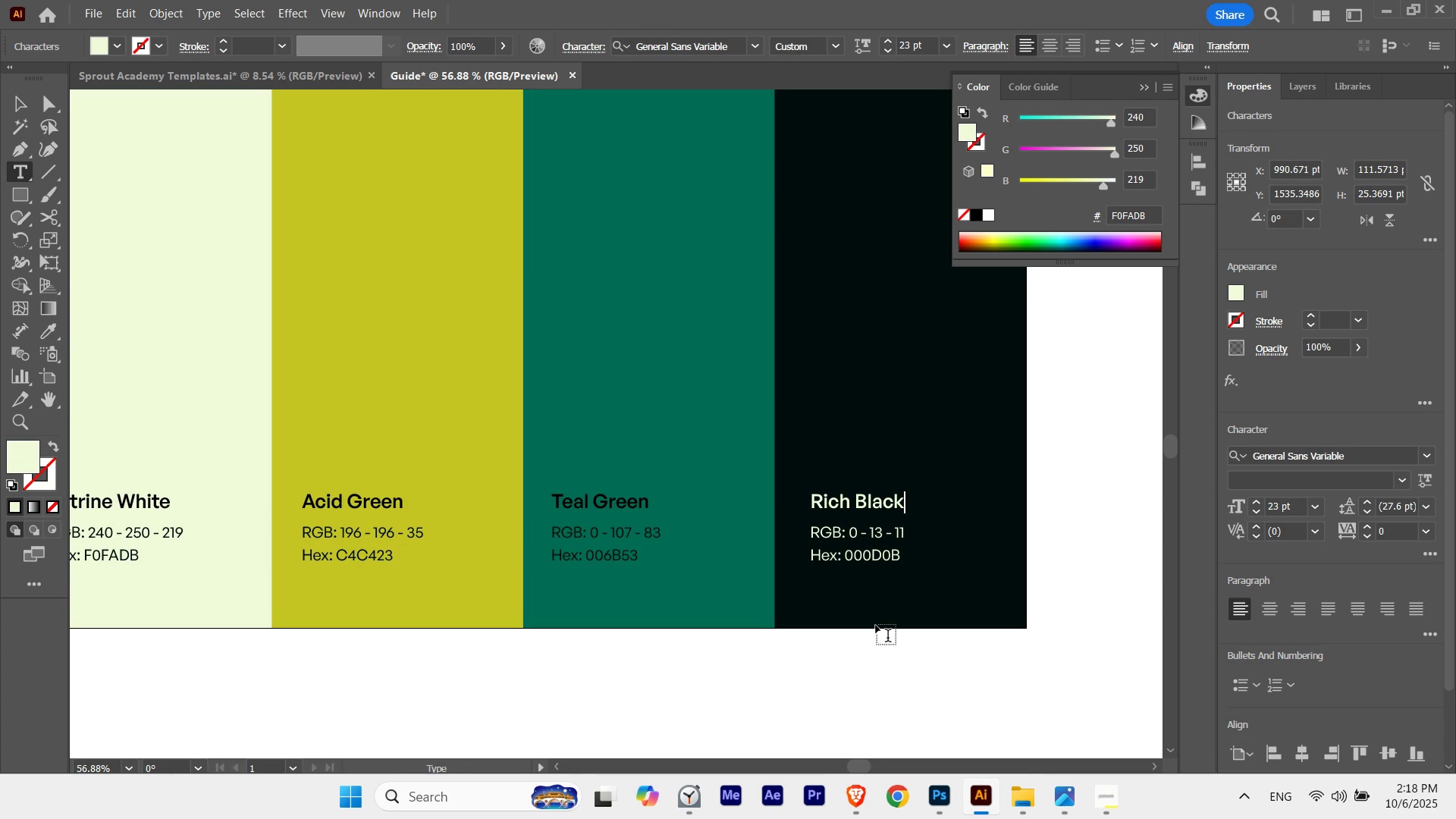 
key(Escape)
 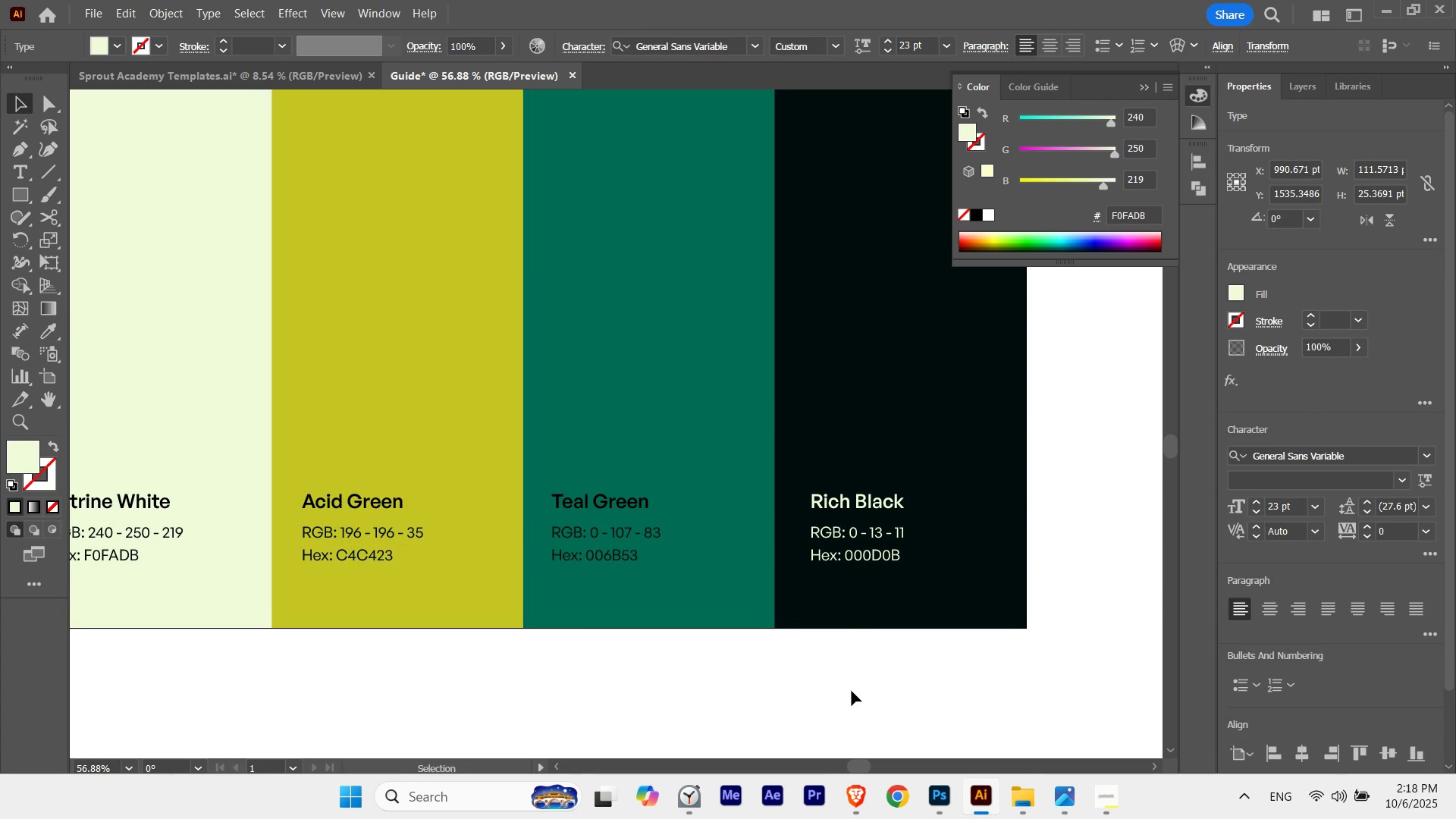 
left_click([852, 691])